 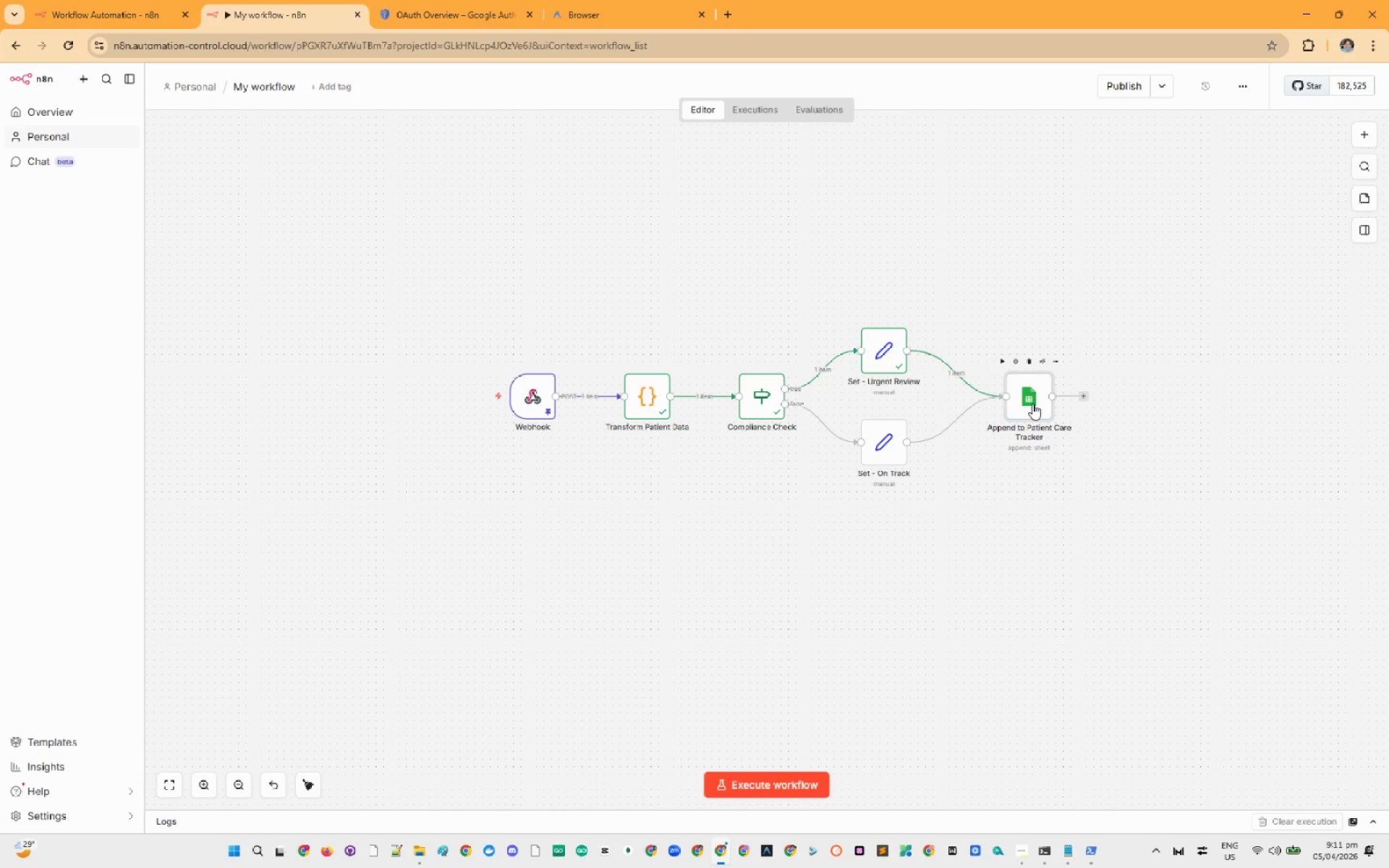 
double_click([1032, 404])
 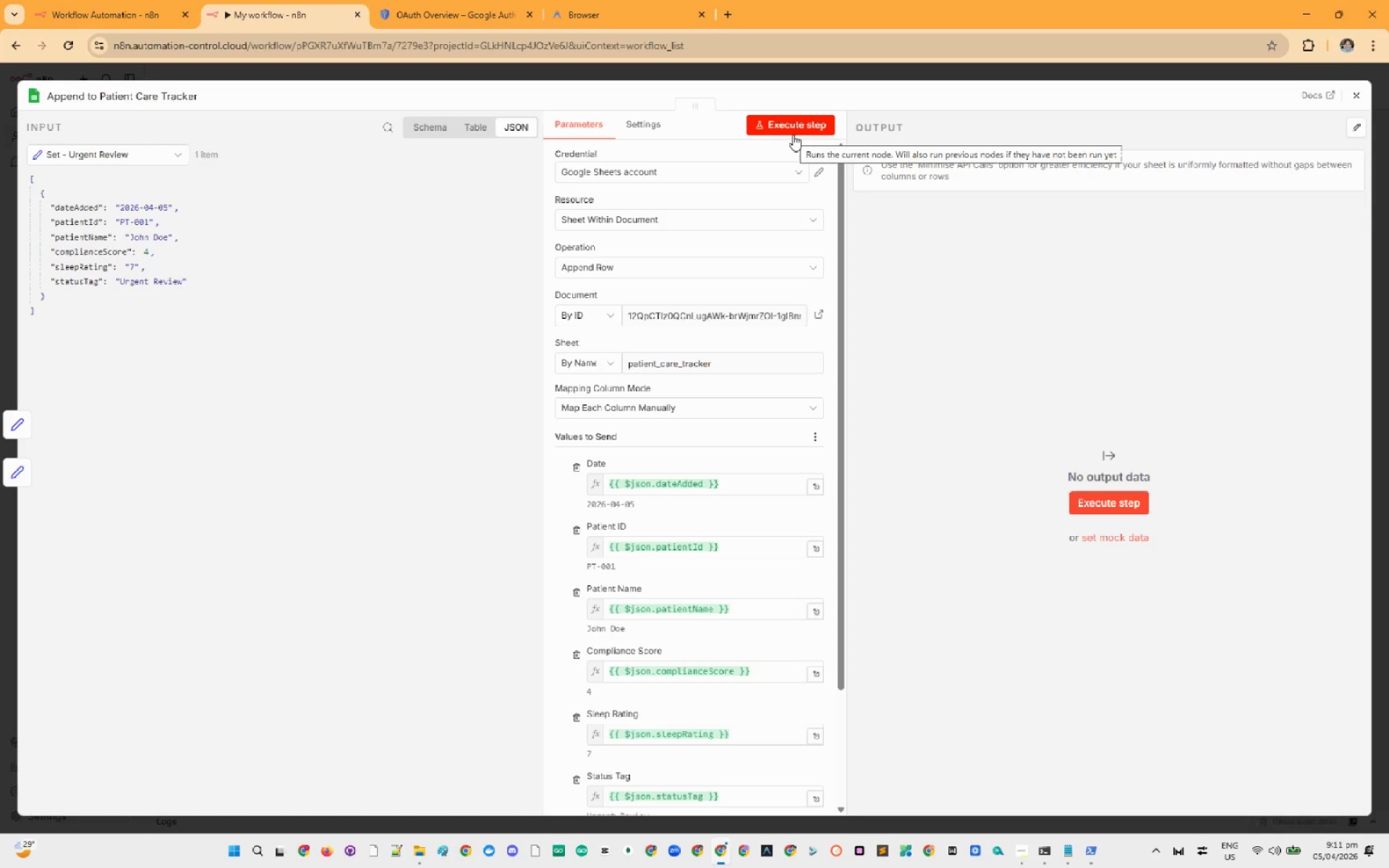 
left_click([793, 135])
 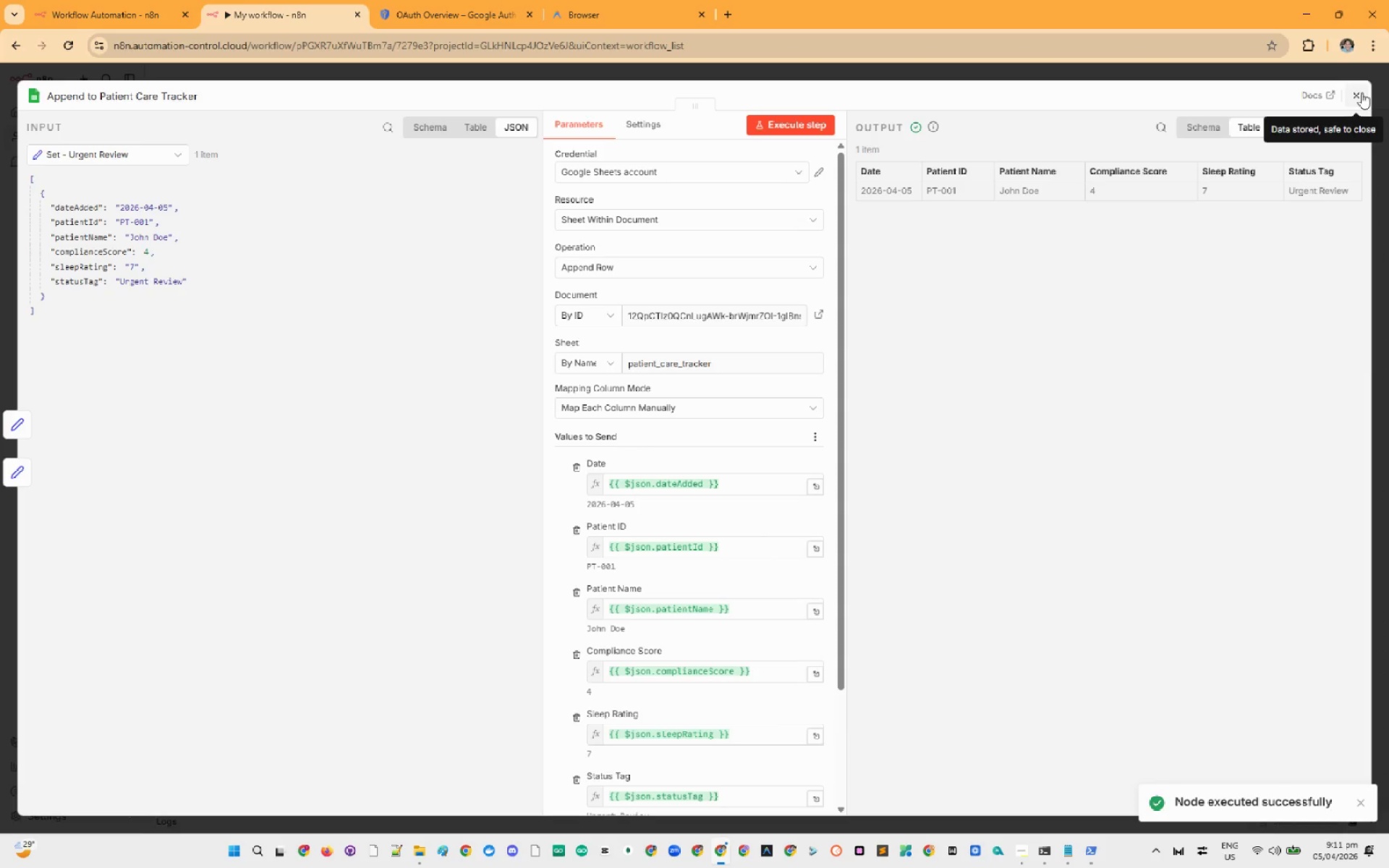 
wait(6.12)
 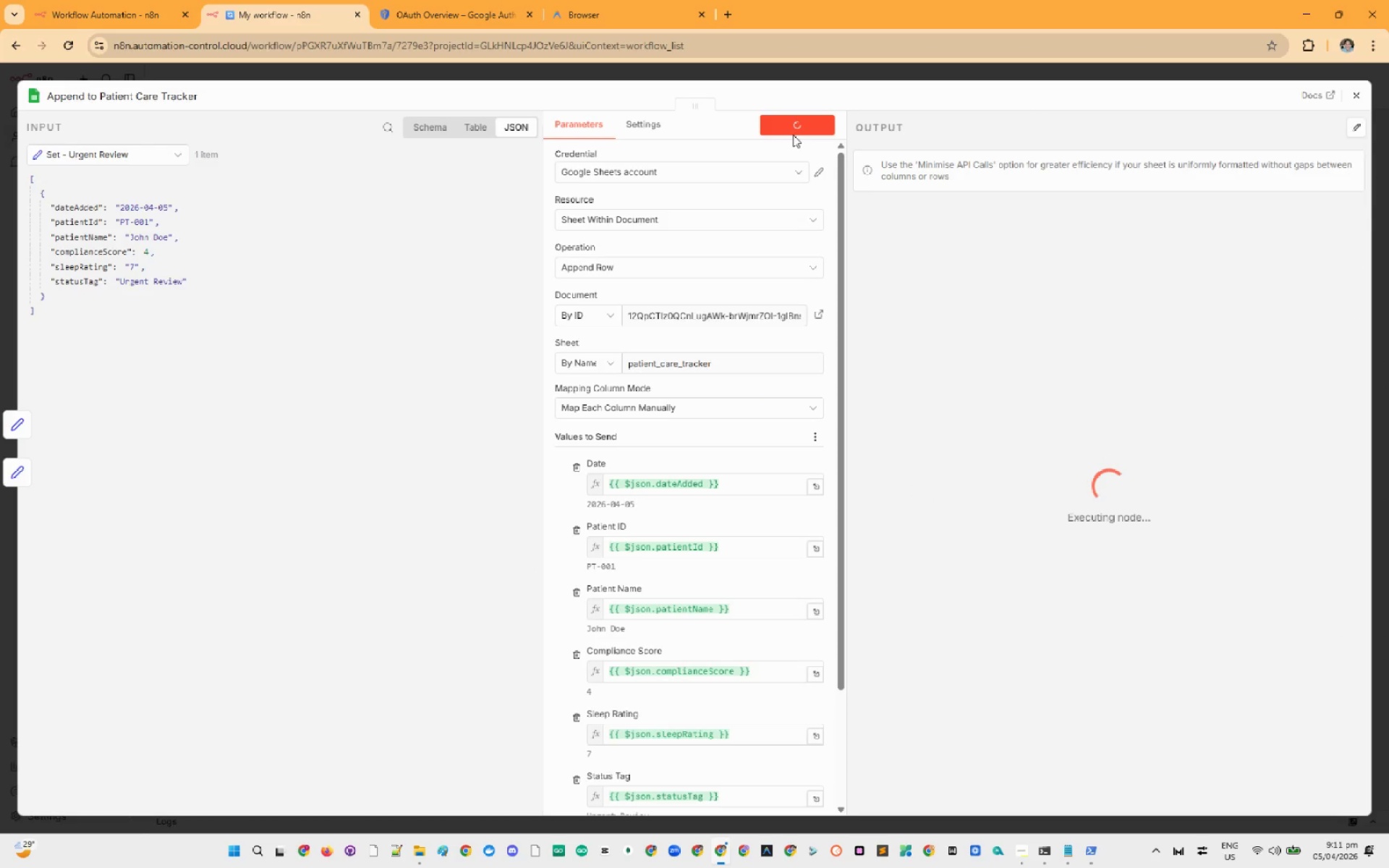 
left_click([1351, 105])
 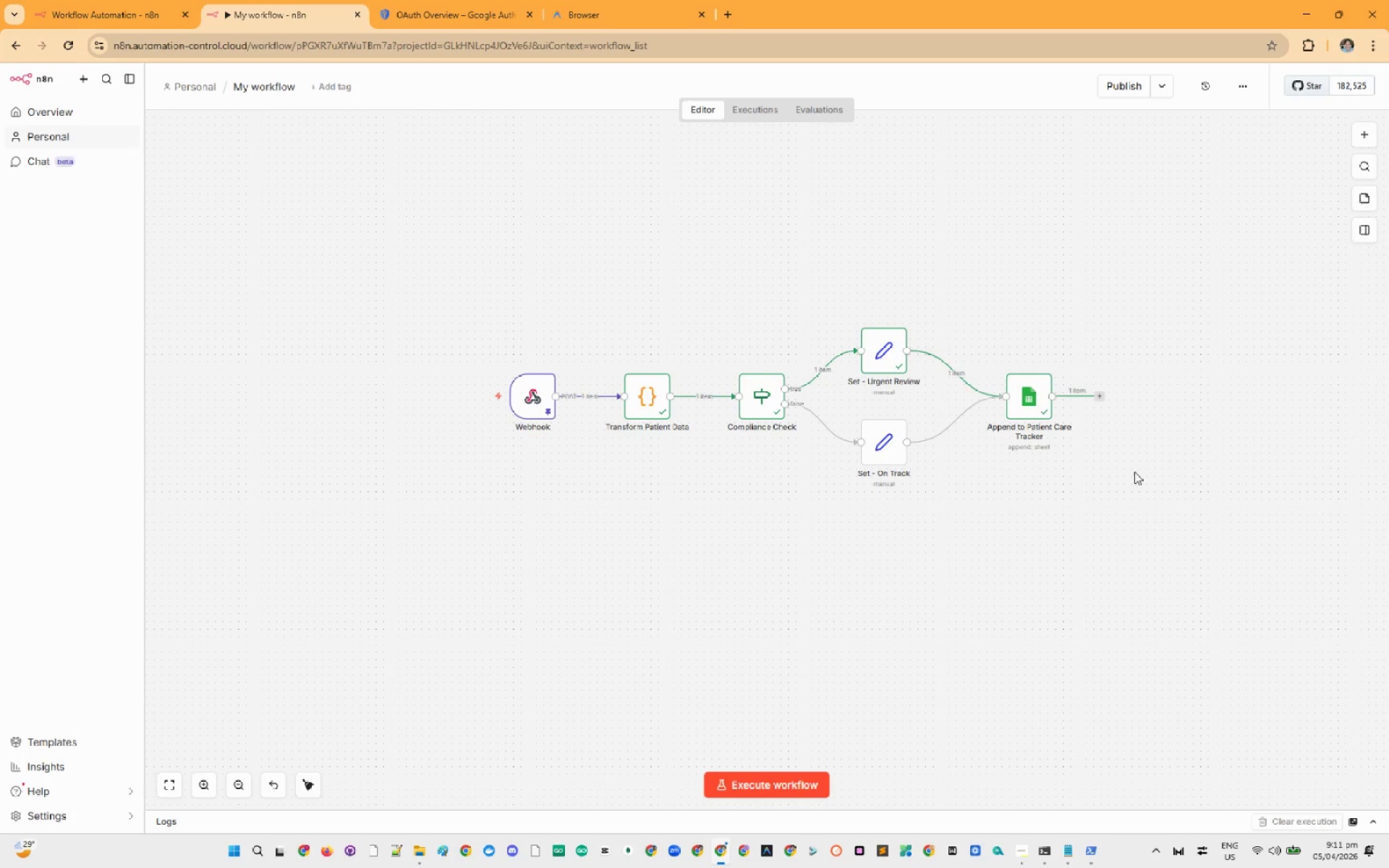 
left_click([1134, 472])